 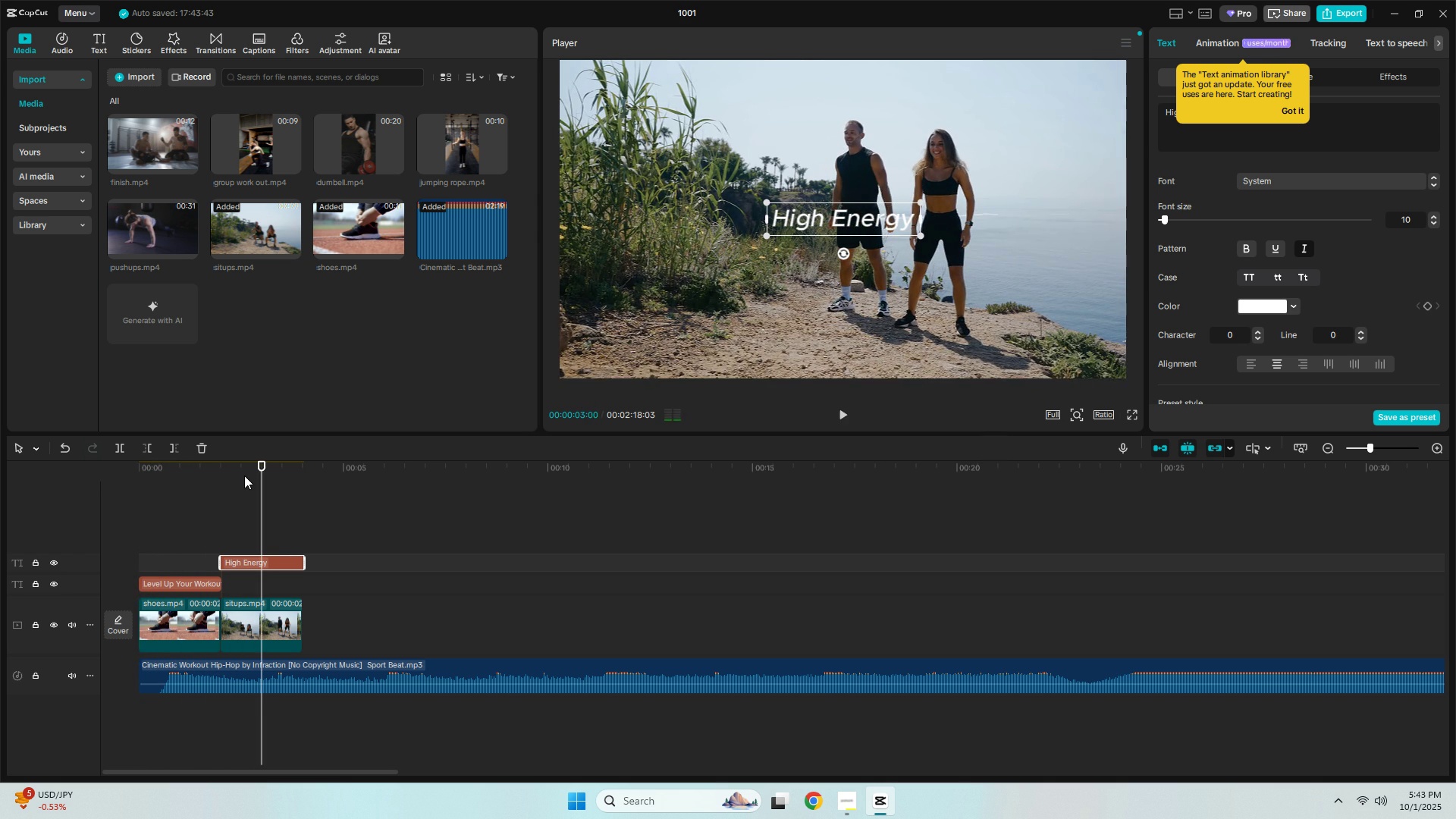 
key(Space)
 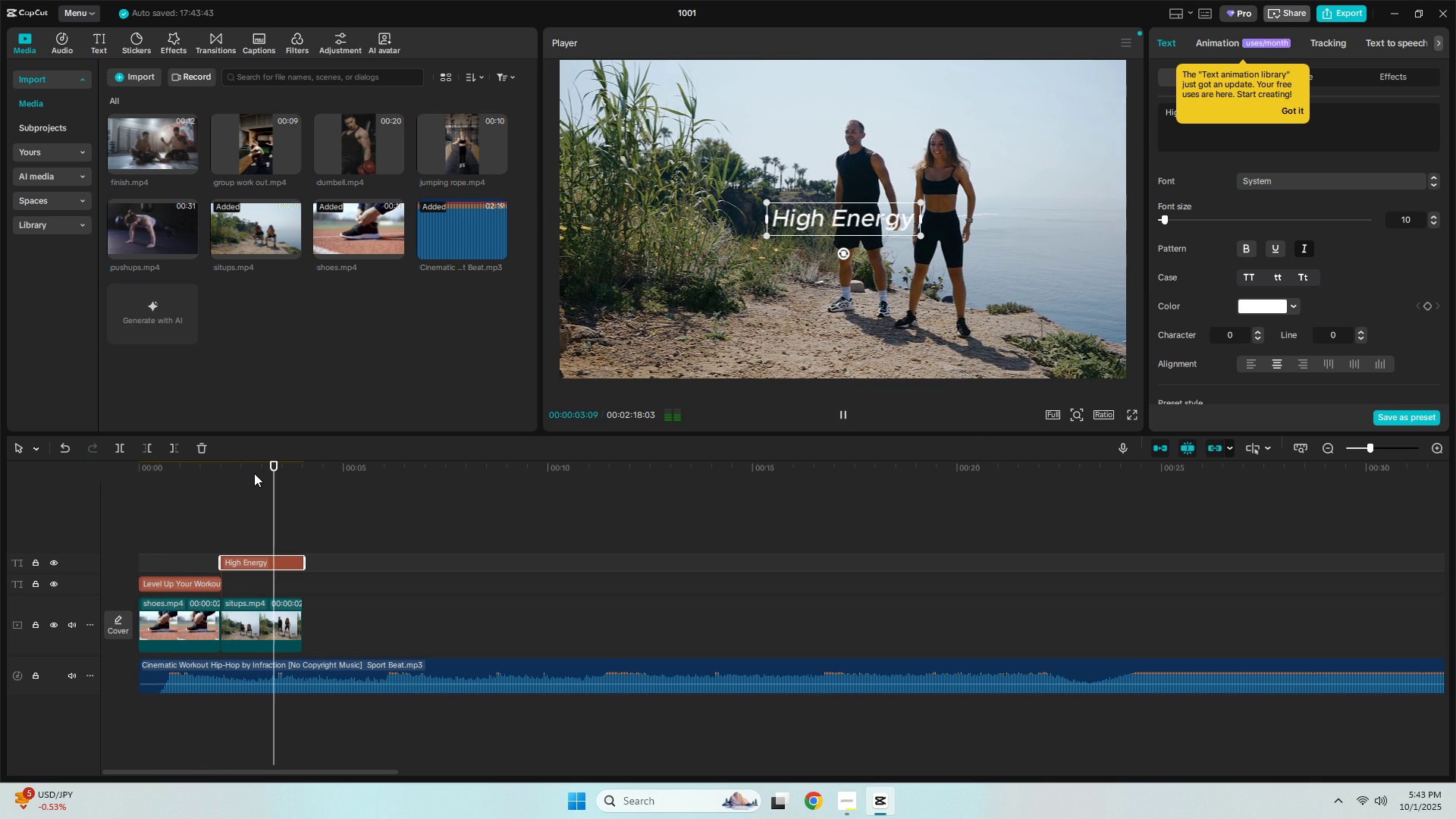 
key(Space)
 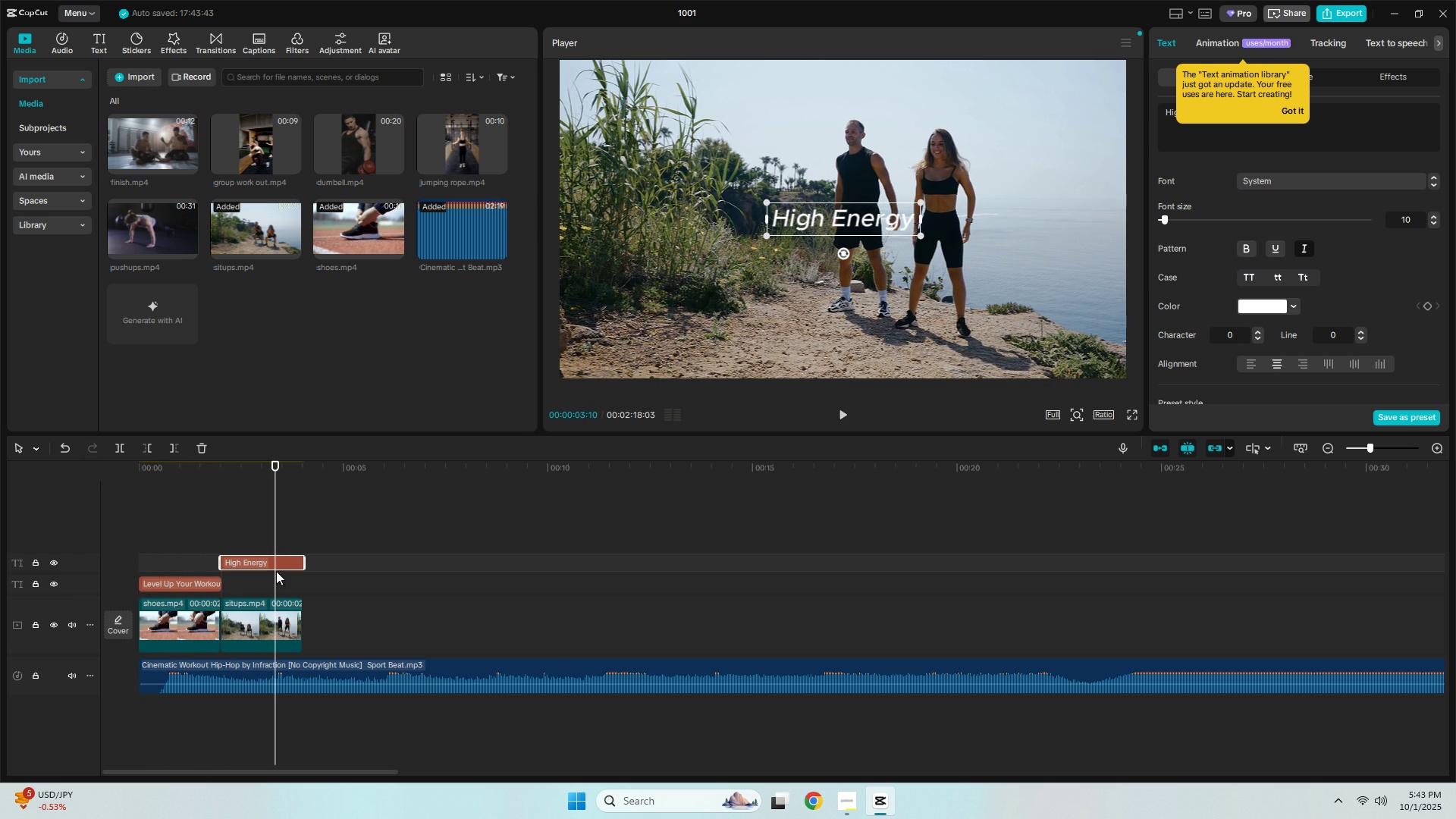 
left_click([129, 458])
 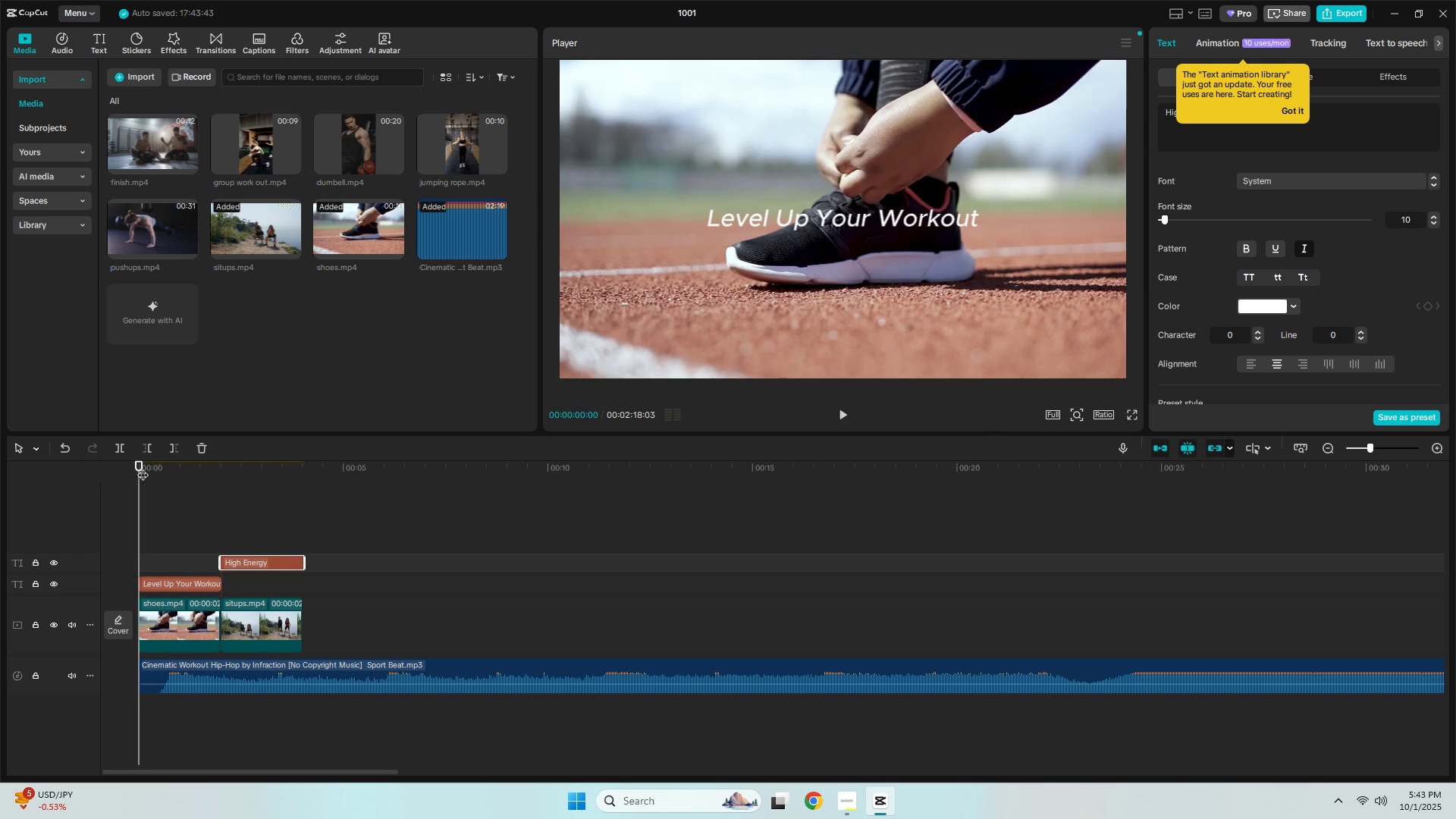 
key(Space)
 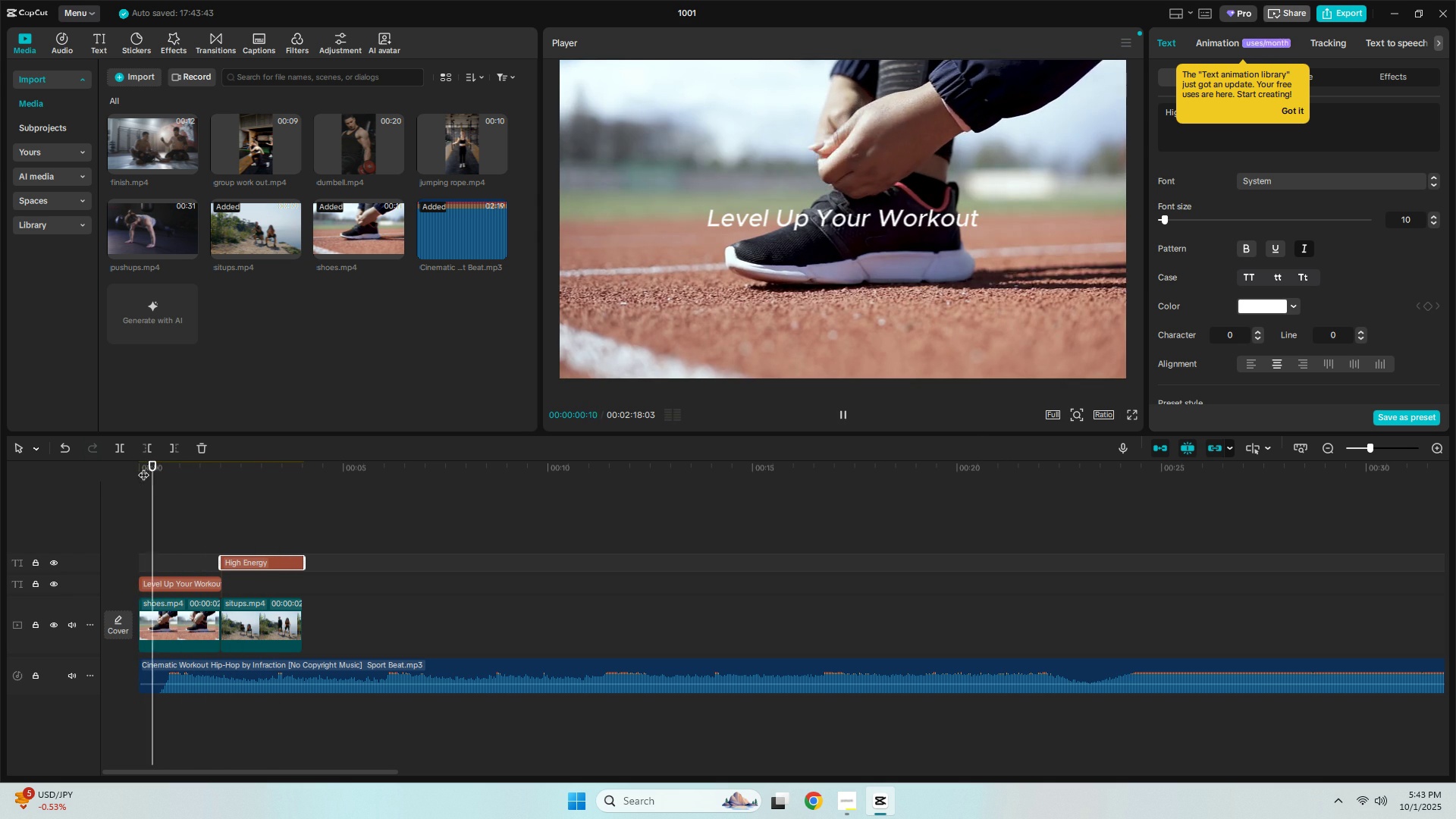 
key(Space)
 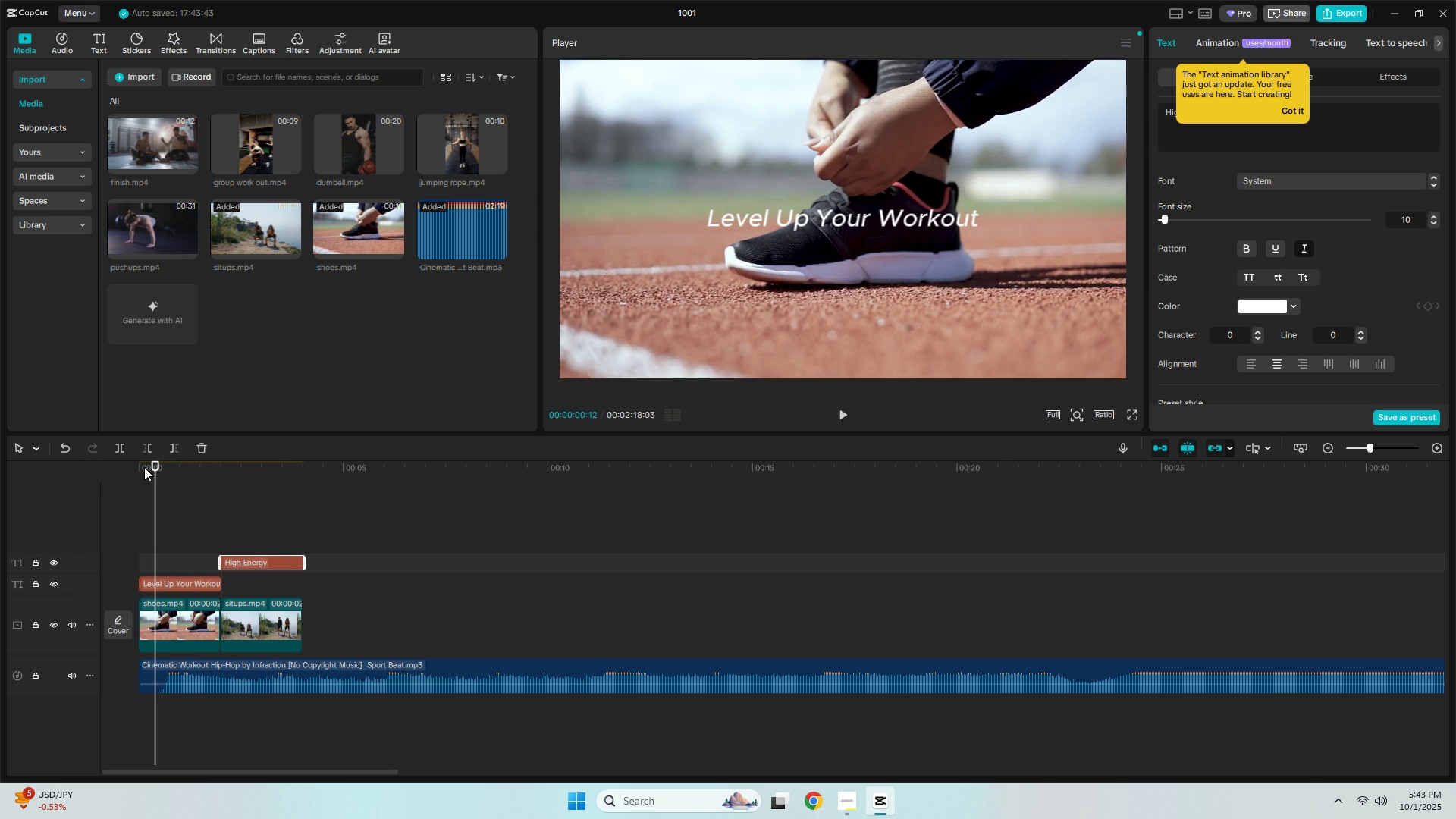 
key(Space)
 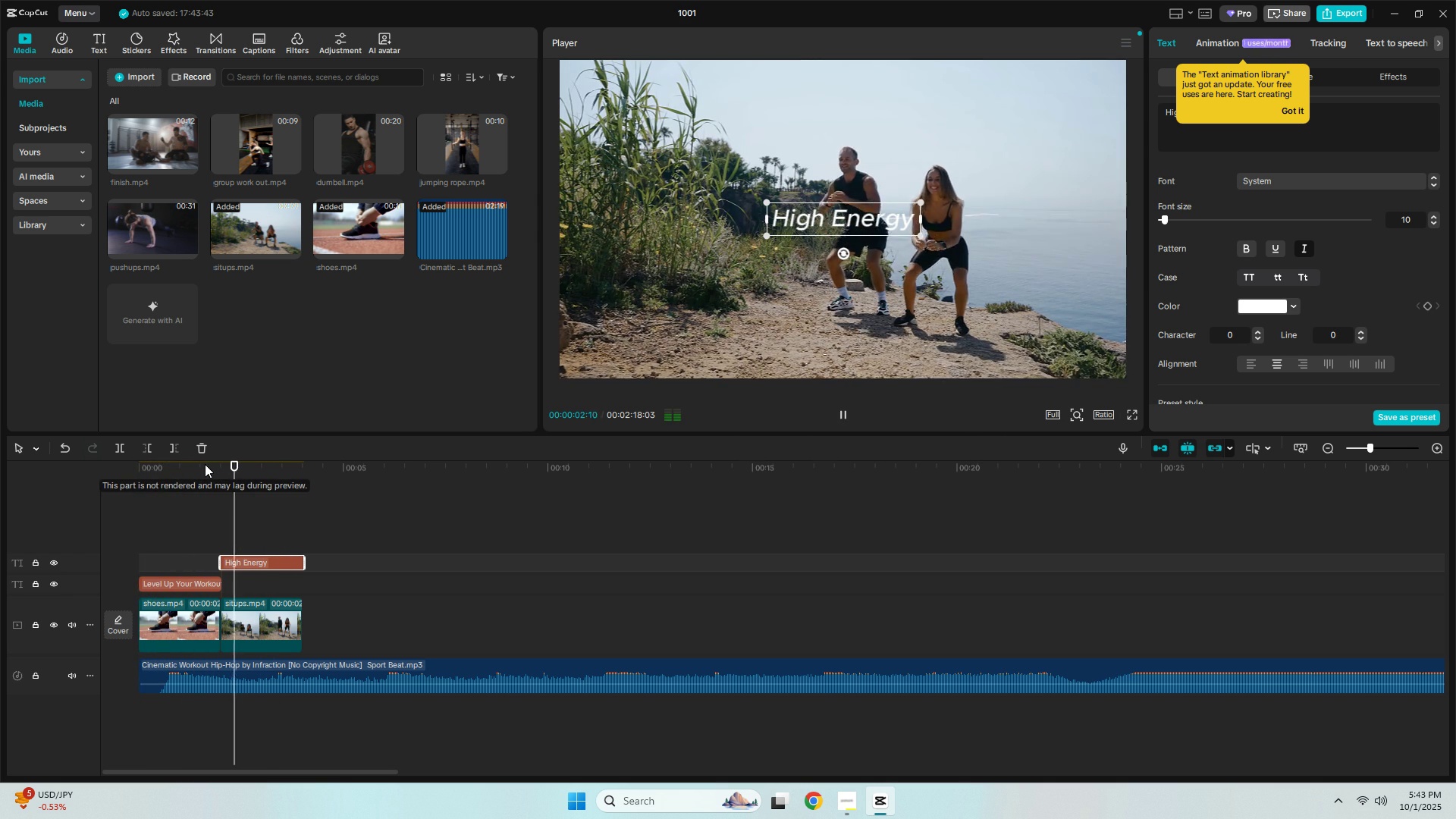 
key(Space)
 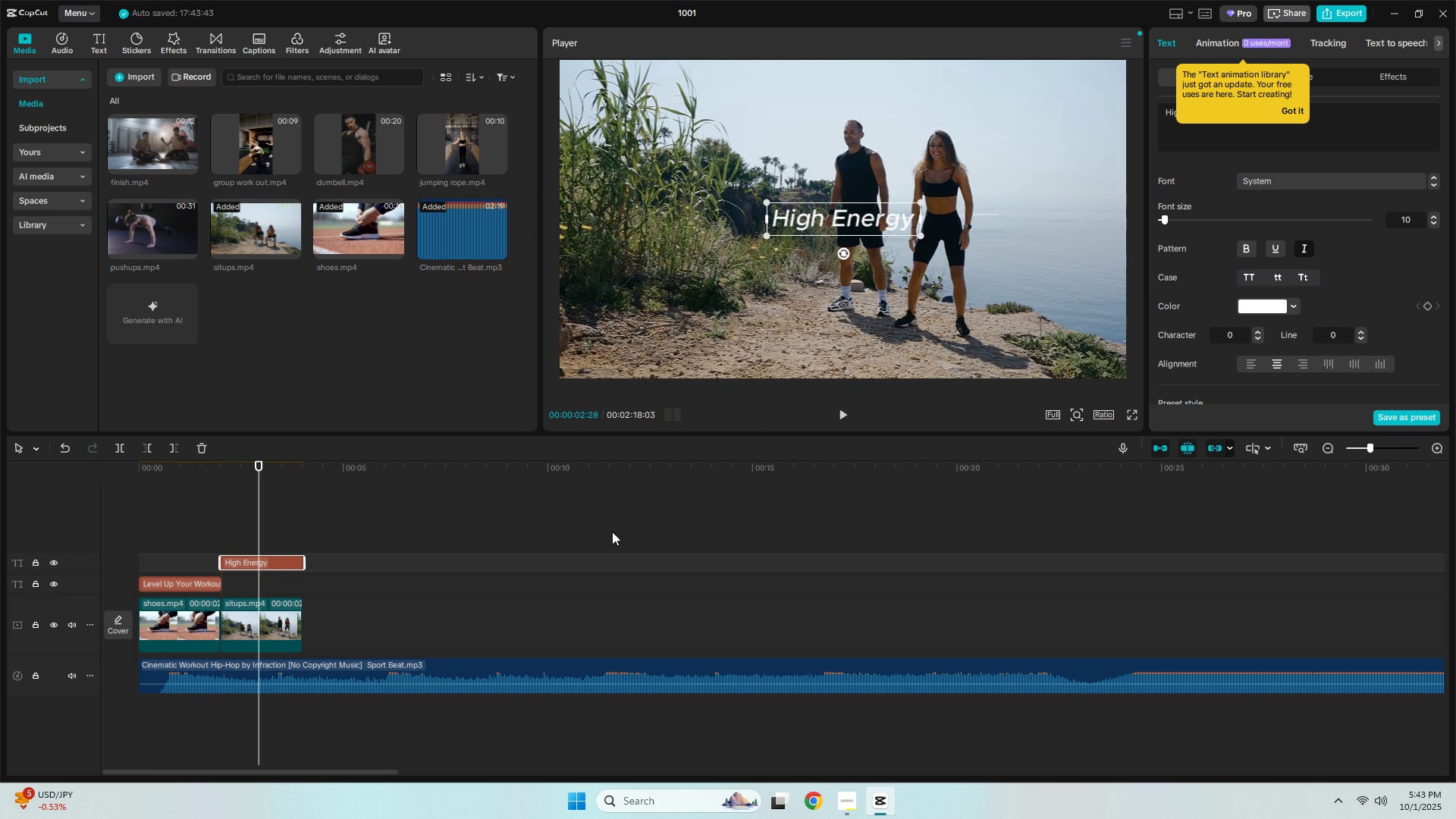 
left_click([590, 535])
 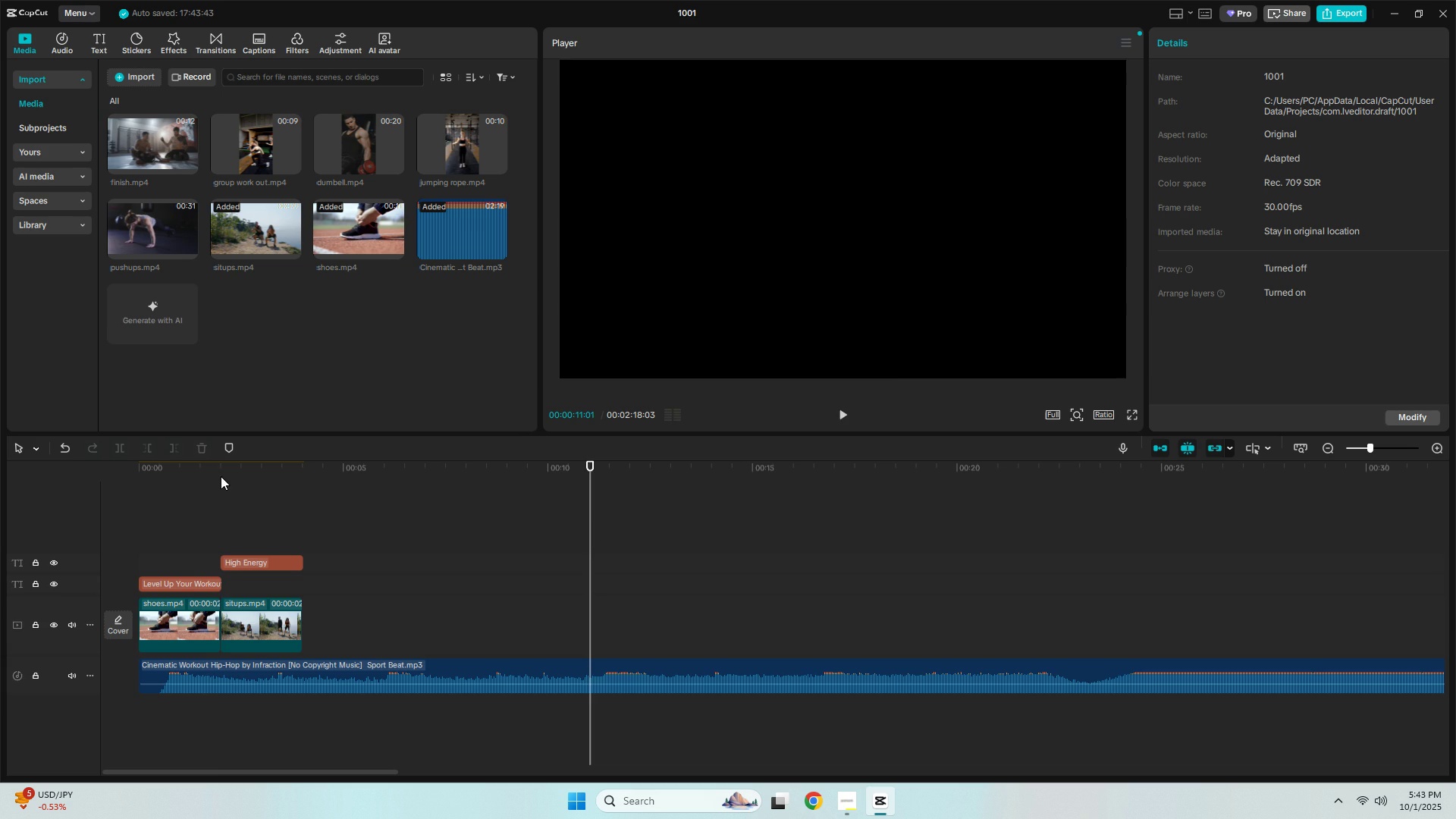 
left_click([215, 466])
 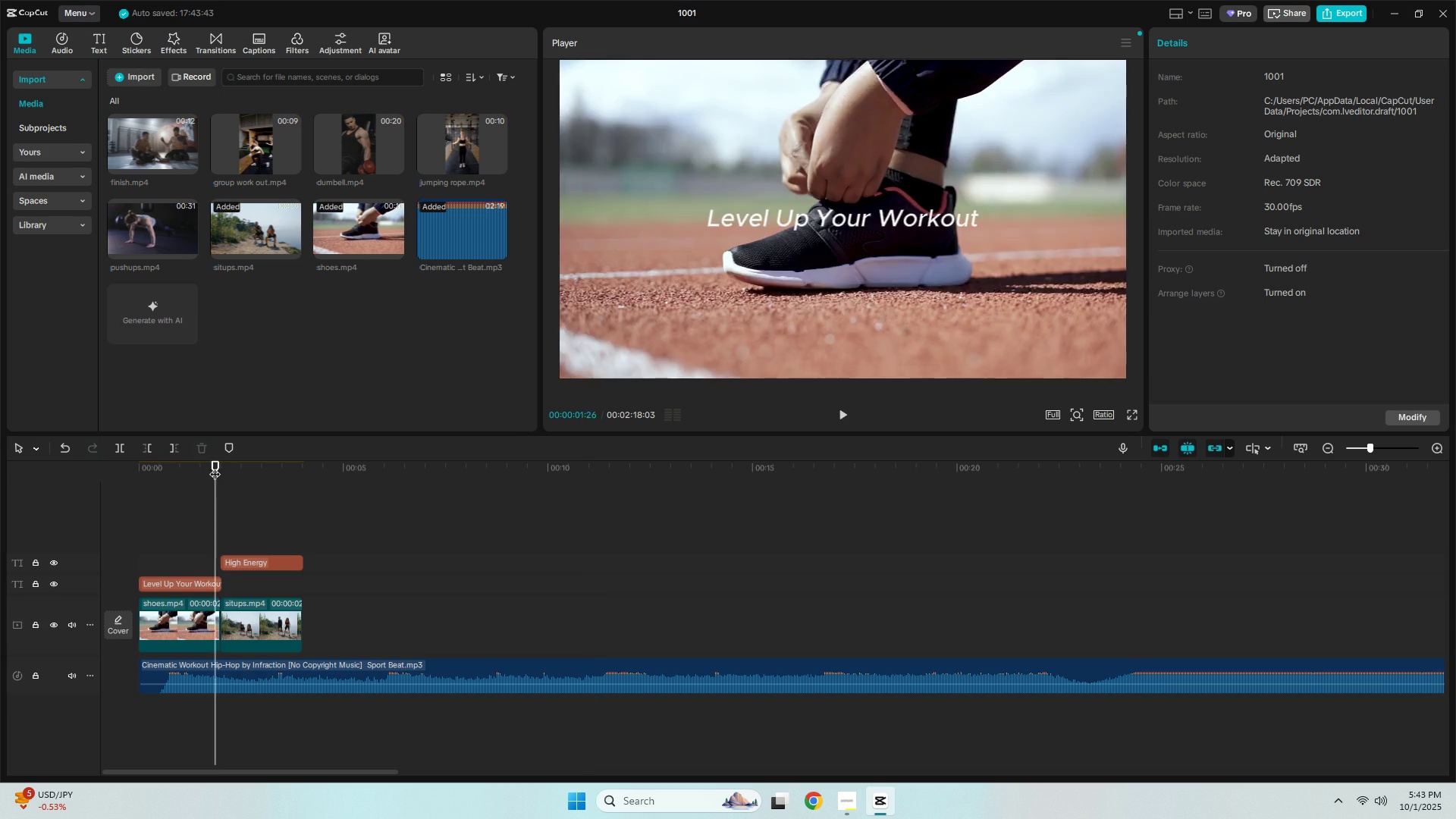 
key(Space)
 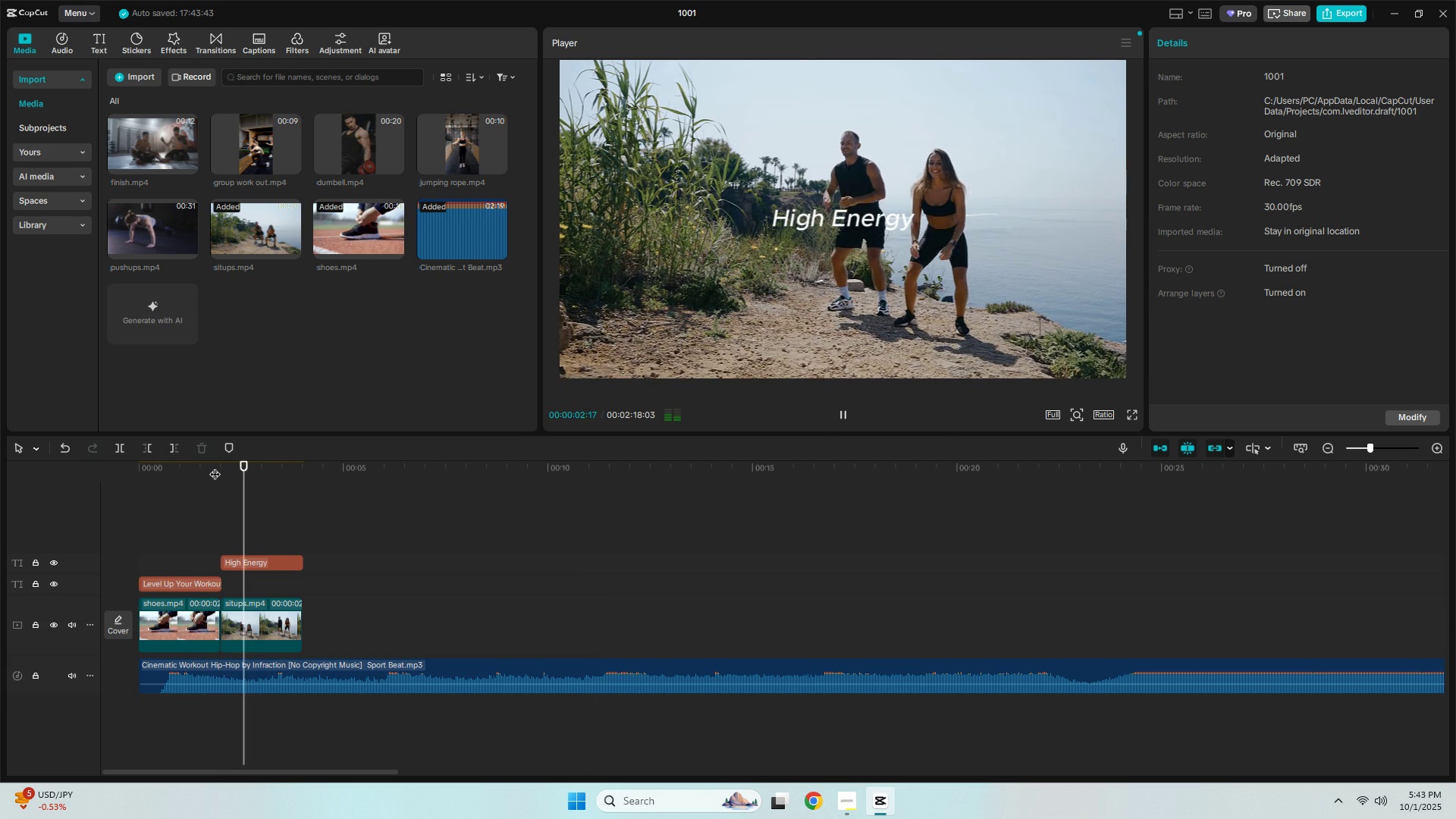 
key(Space)
 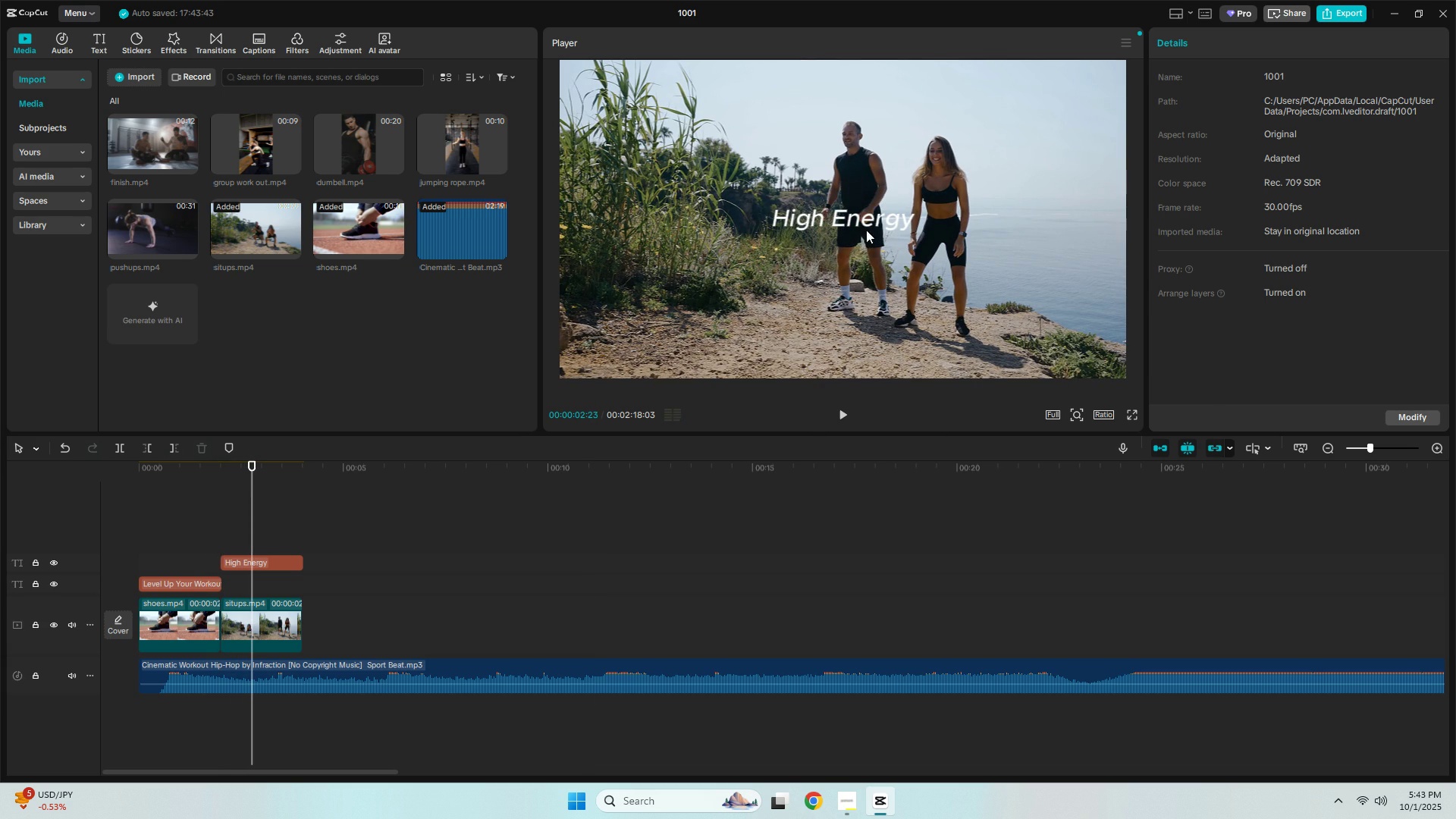 
left_click([866, 230])